 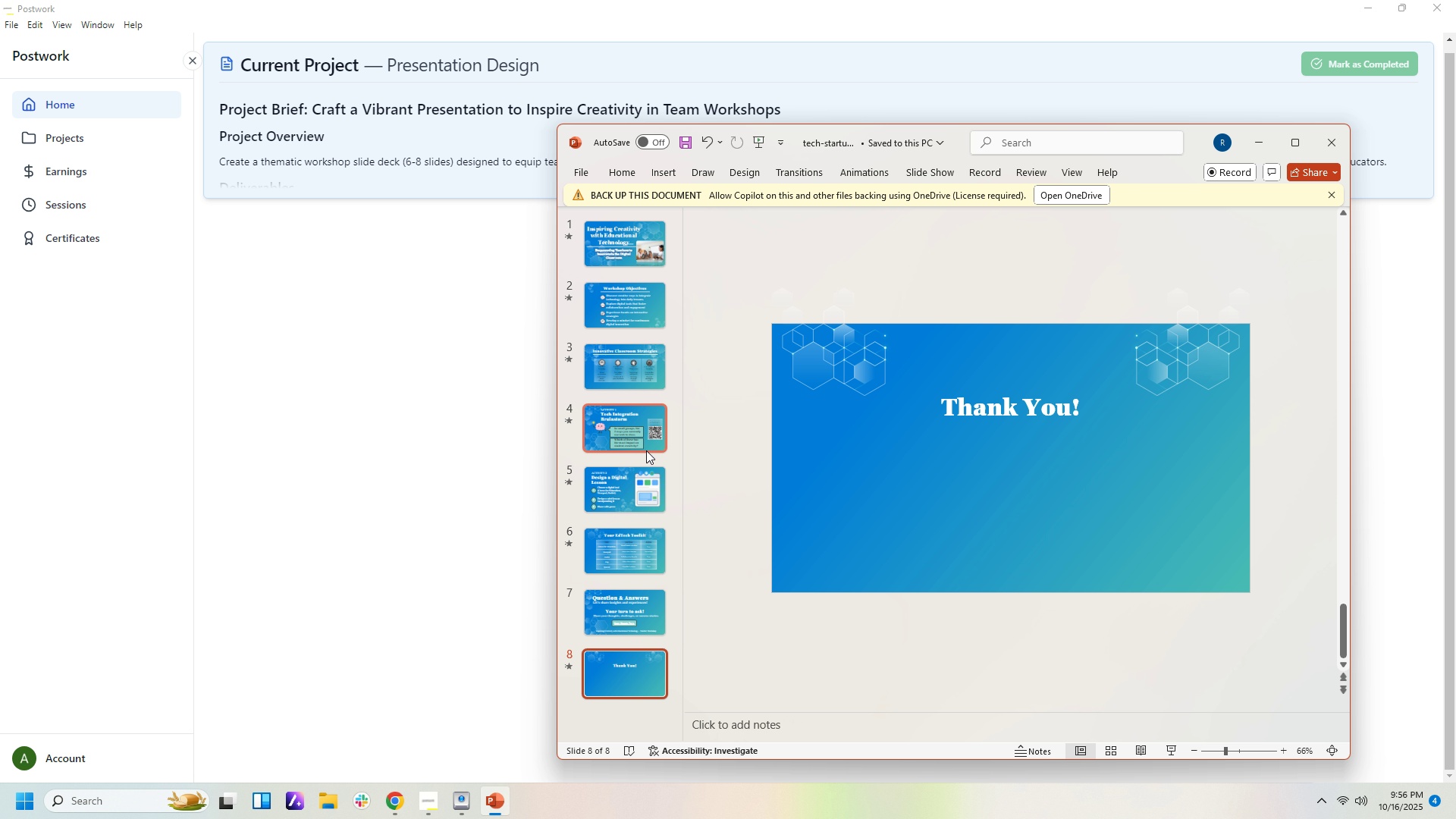 
left_click([1070, 408])
 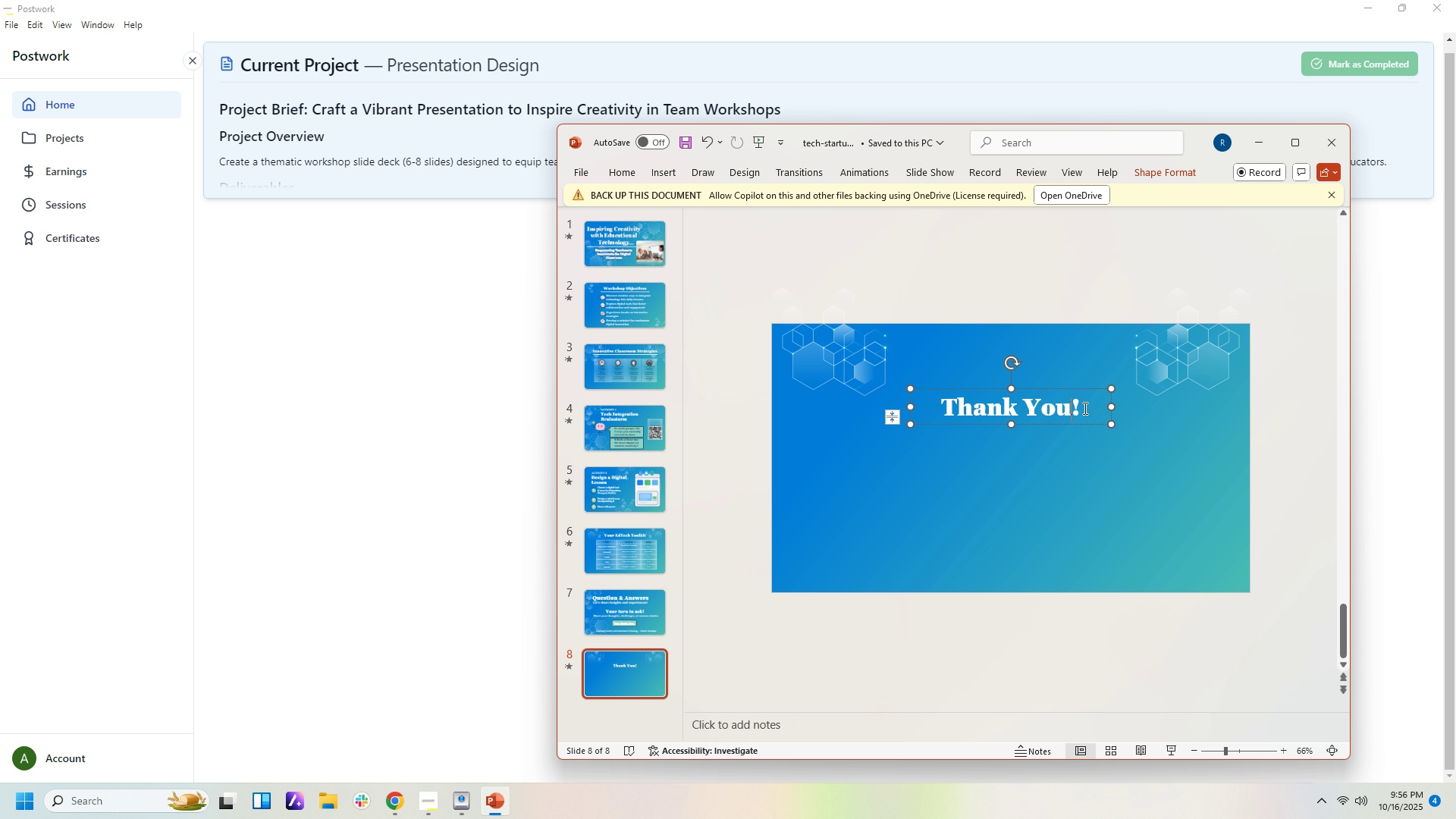 
left_click_drag(start_coordinate=[1084, 408], to_coordinate=[919, 413])
 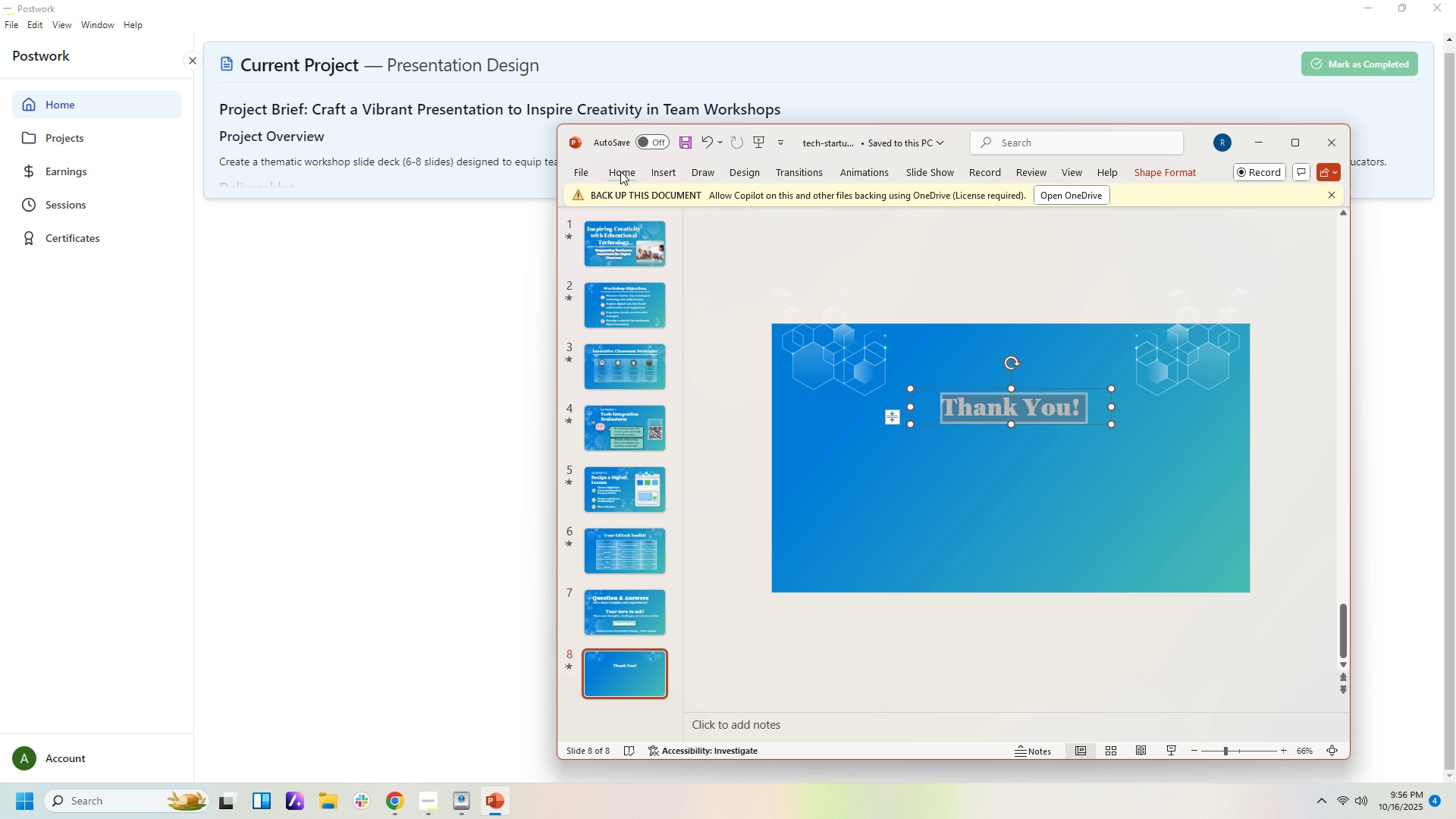 
left_click([620, 171])
 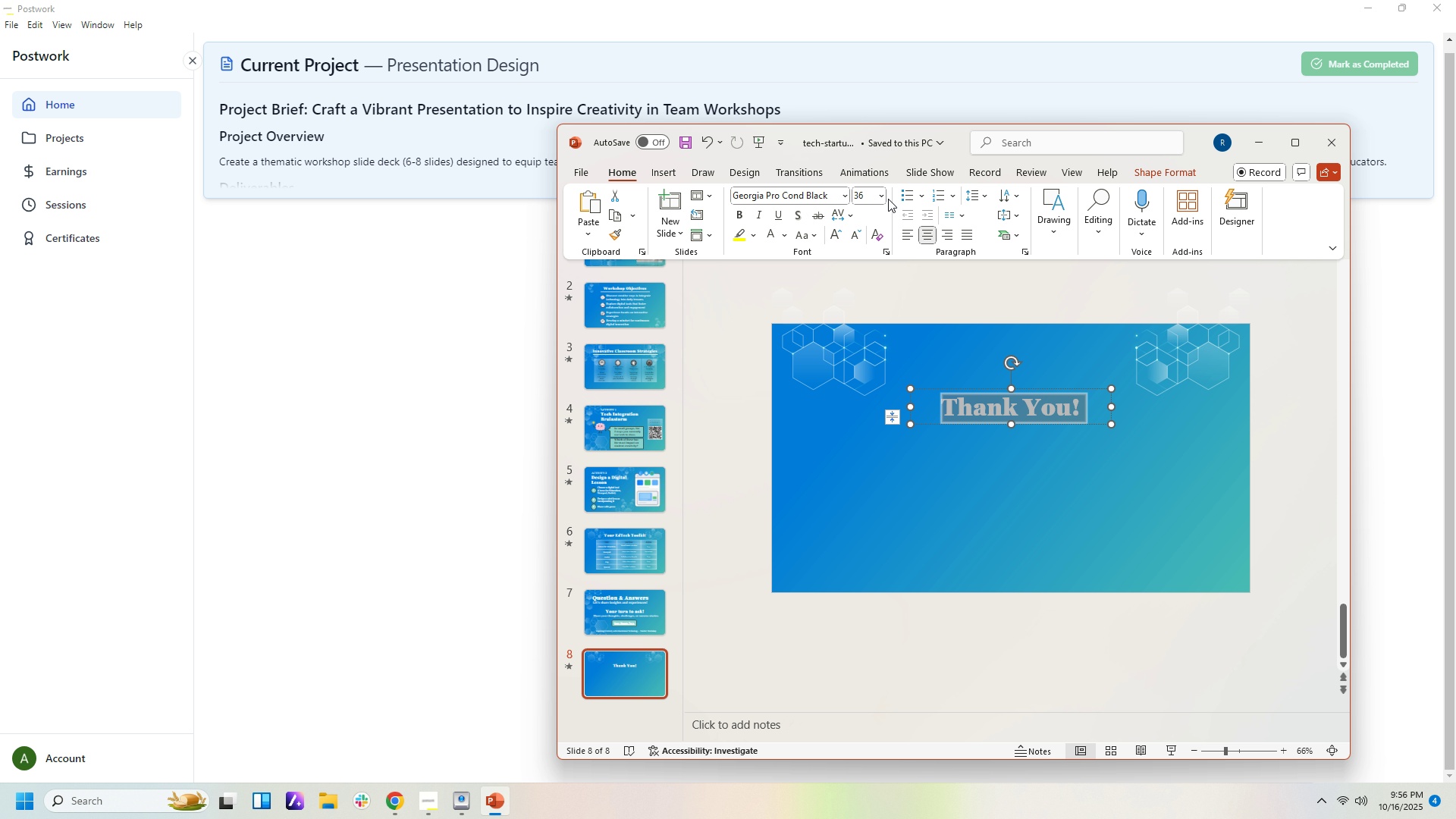 
left_click([882, 194])
 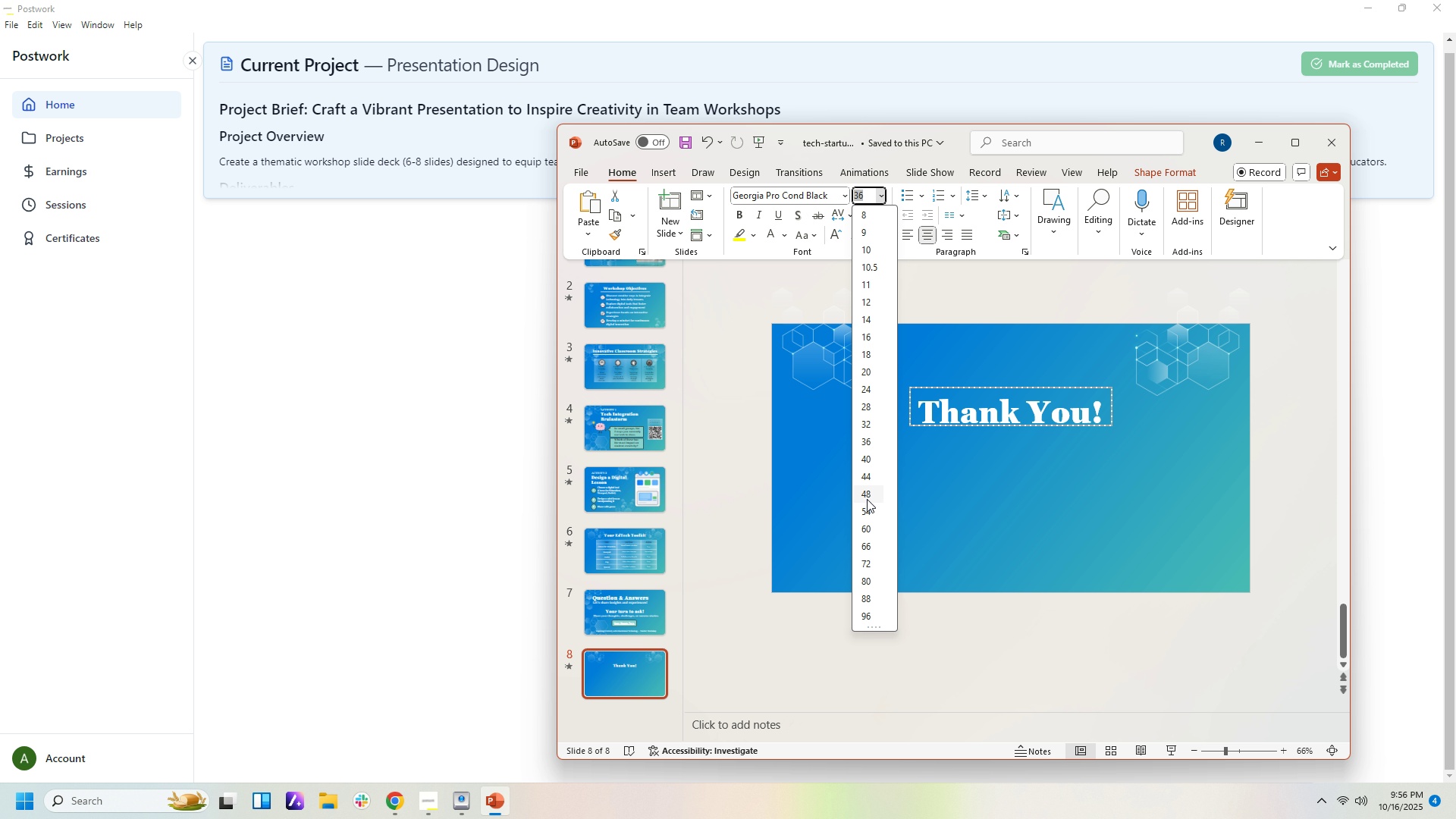 
left_click([867, 496])
 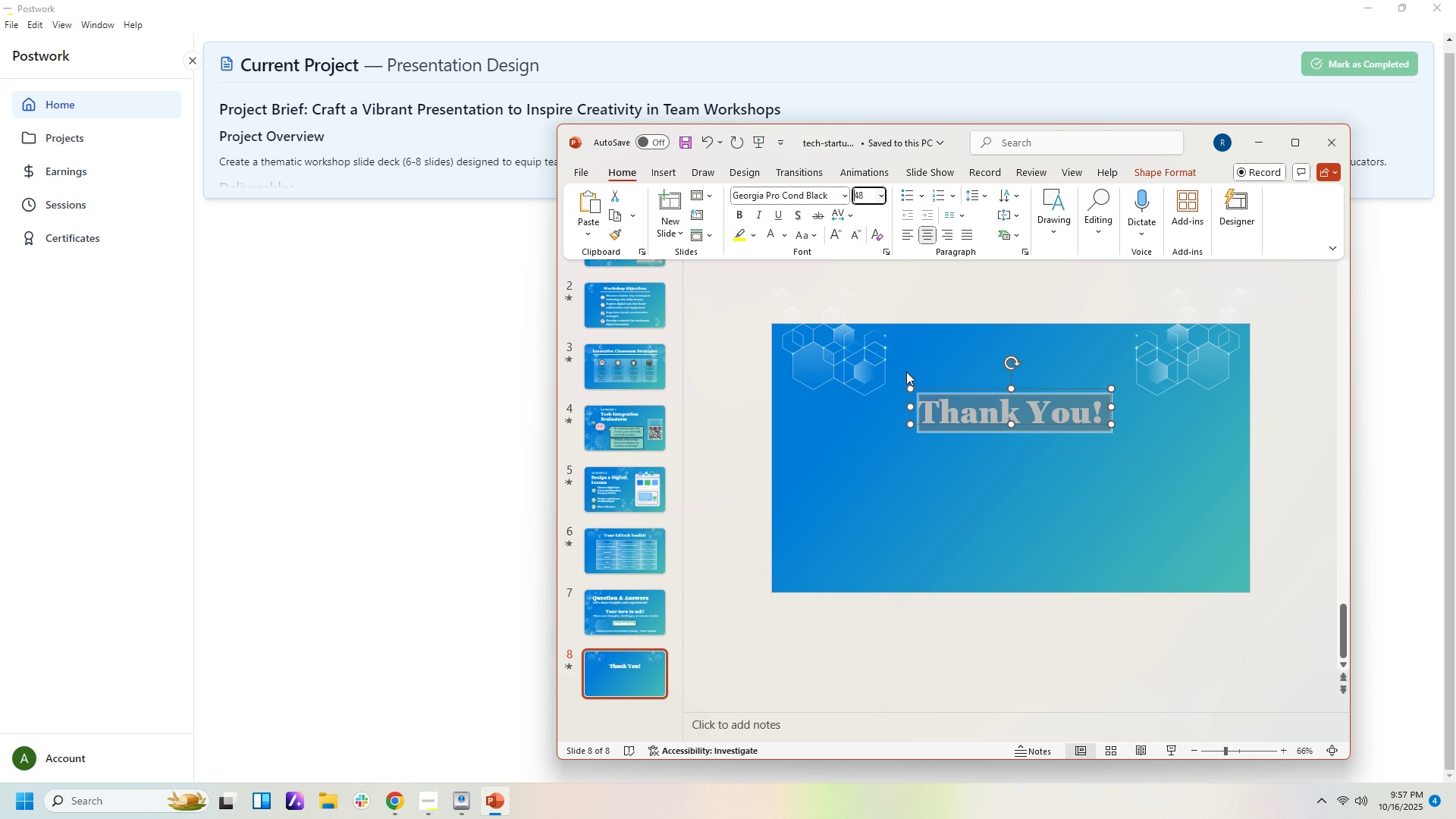 
left_click([913, 444])
 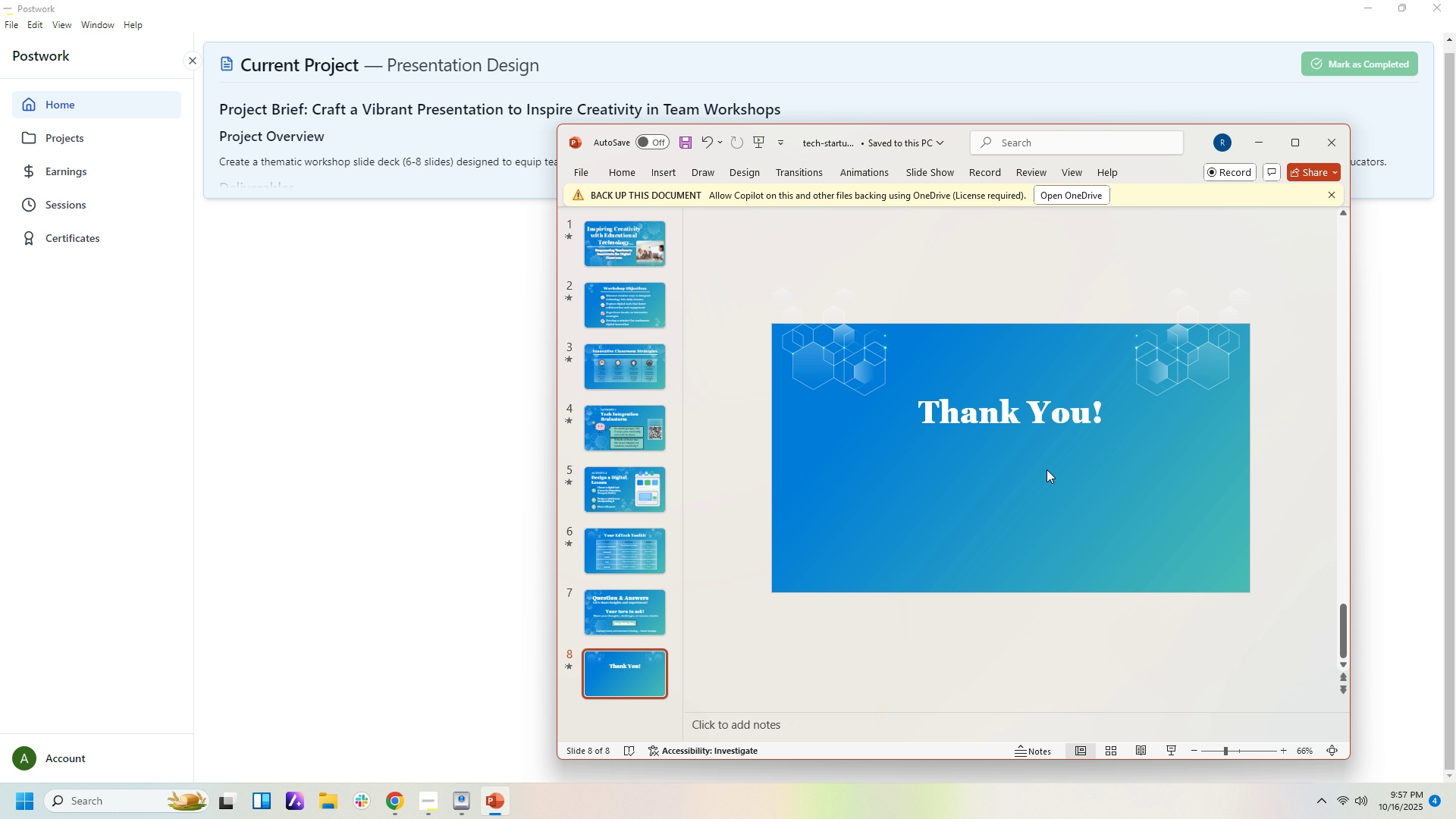 
left_click([1046, 469])
 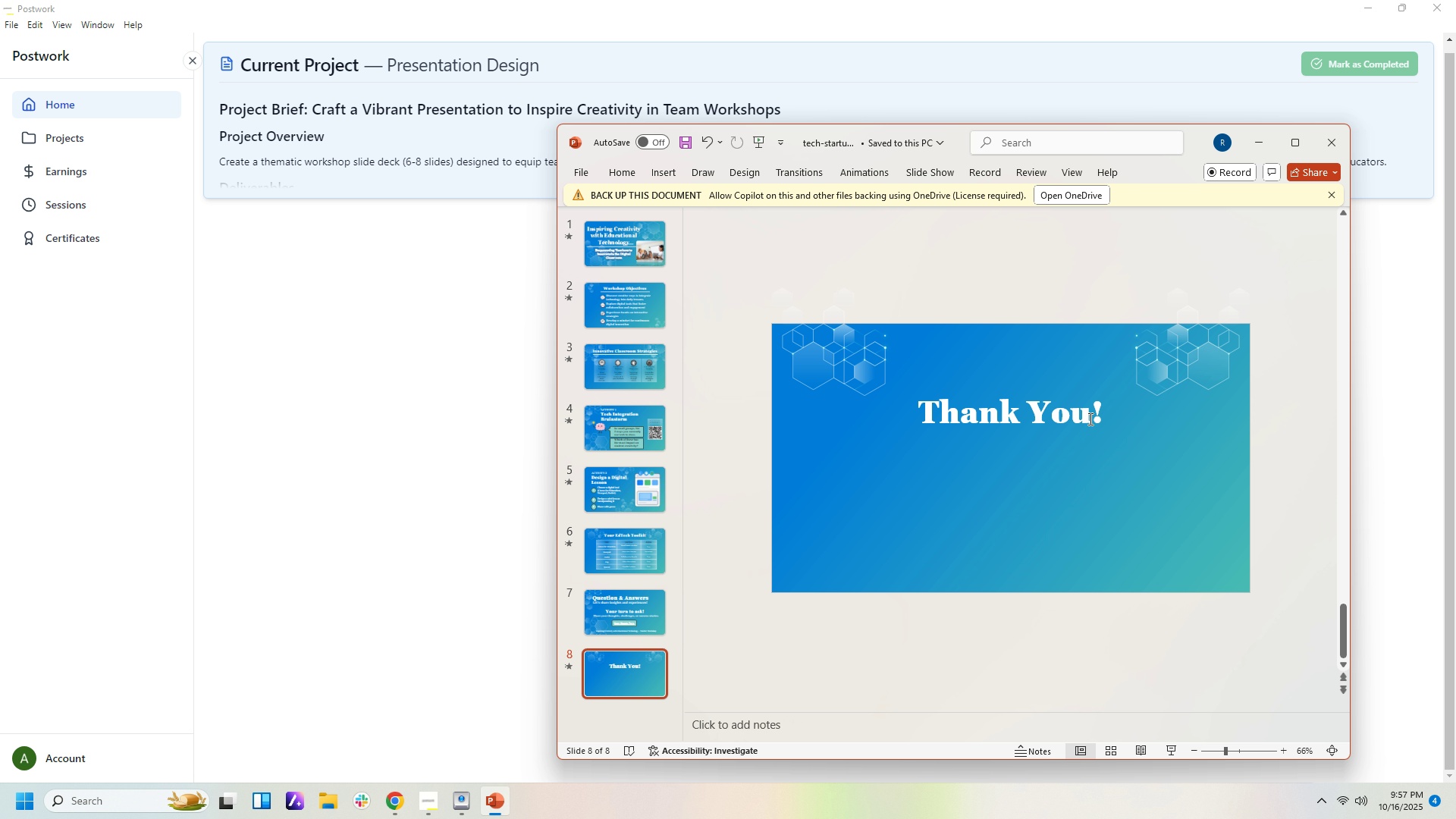 
left_click([1089, 419])
 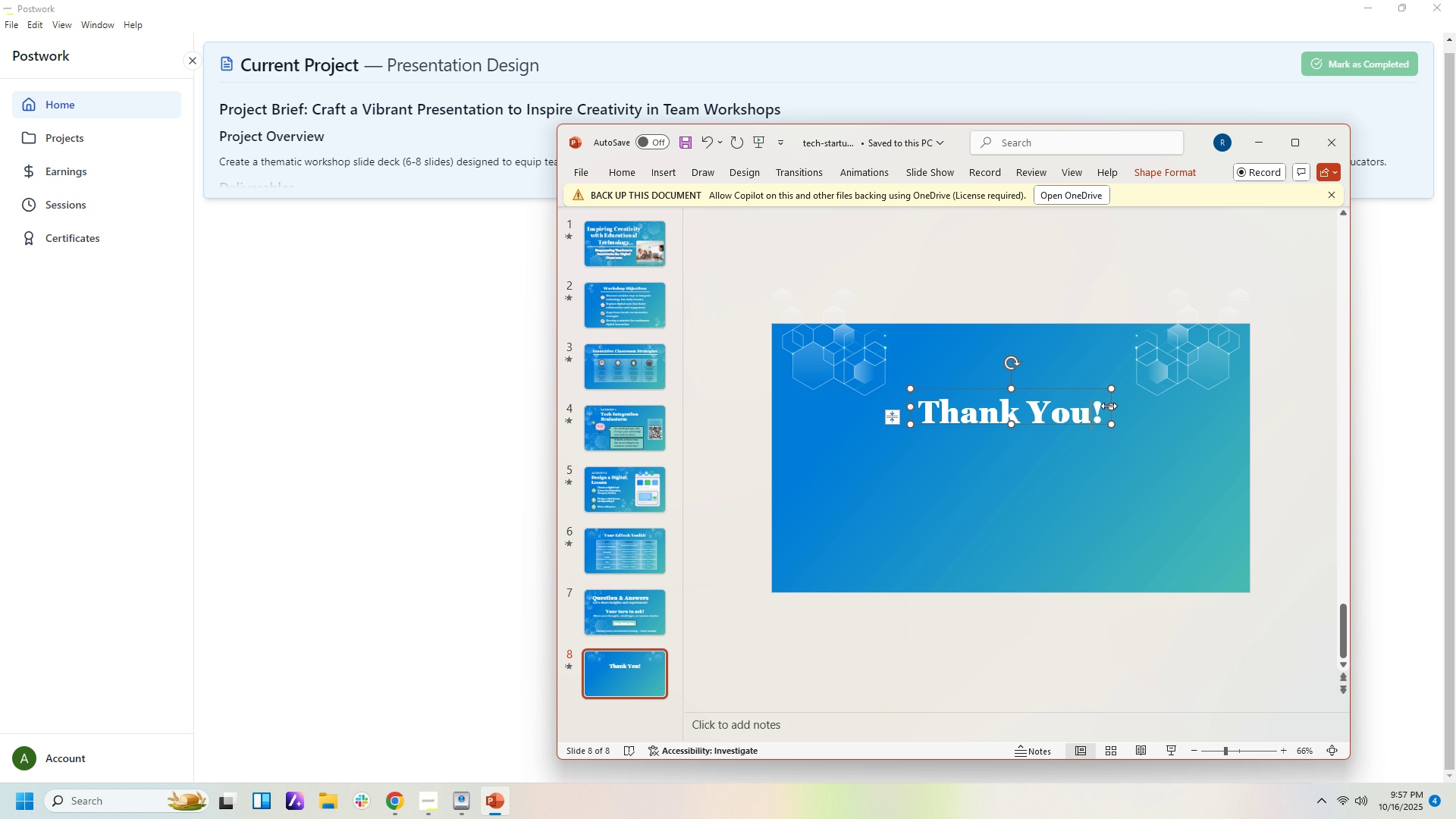 
left_click_drag(start_coordinate=[1109, 405], to_coordinate=[1119, 403])
 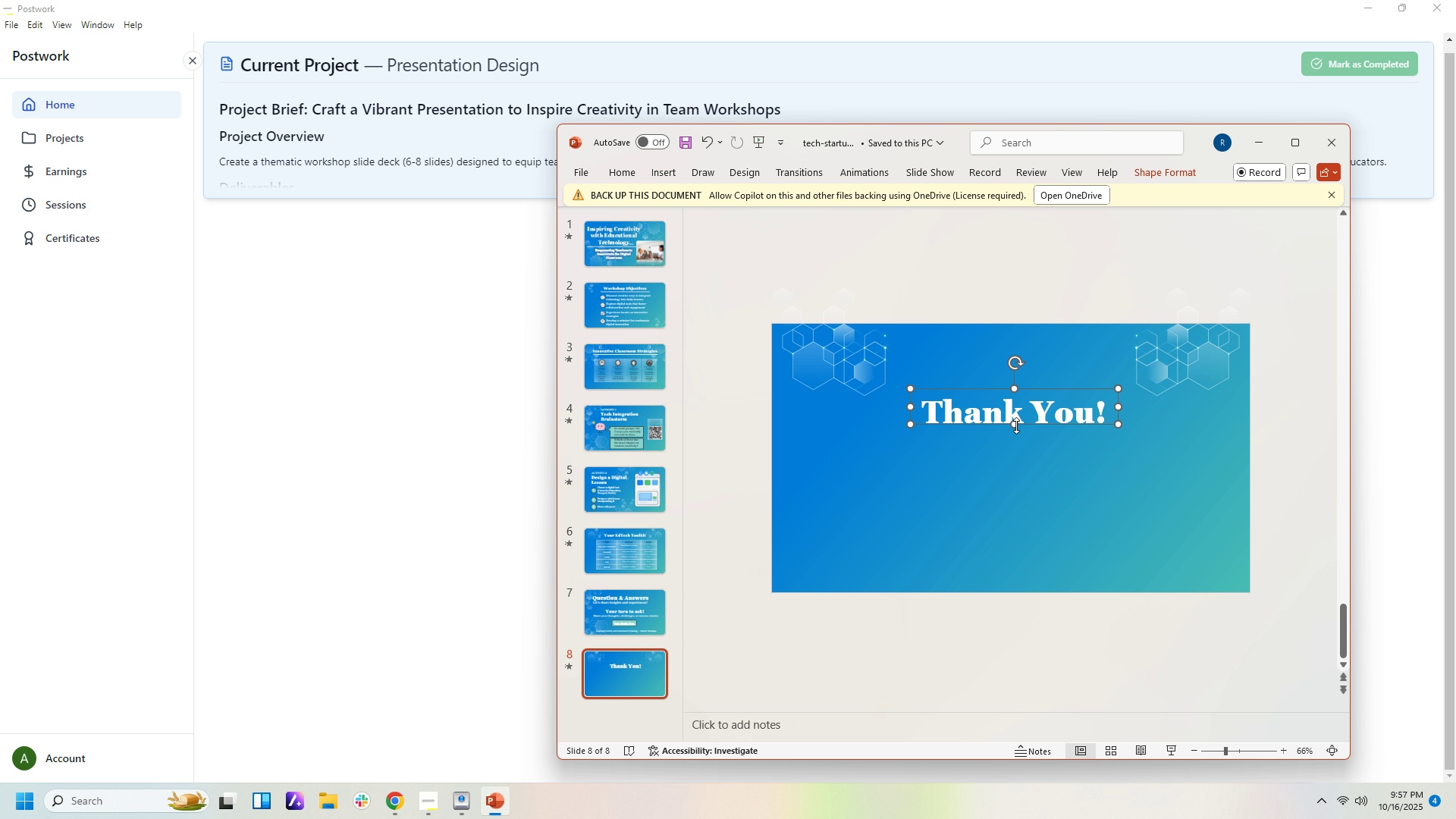 
left_click_drag(start_coordinate=[1015, 424], to_coordinate=[1015, 428])
 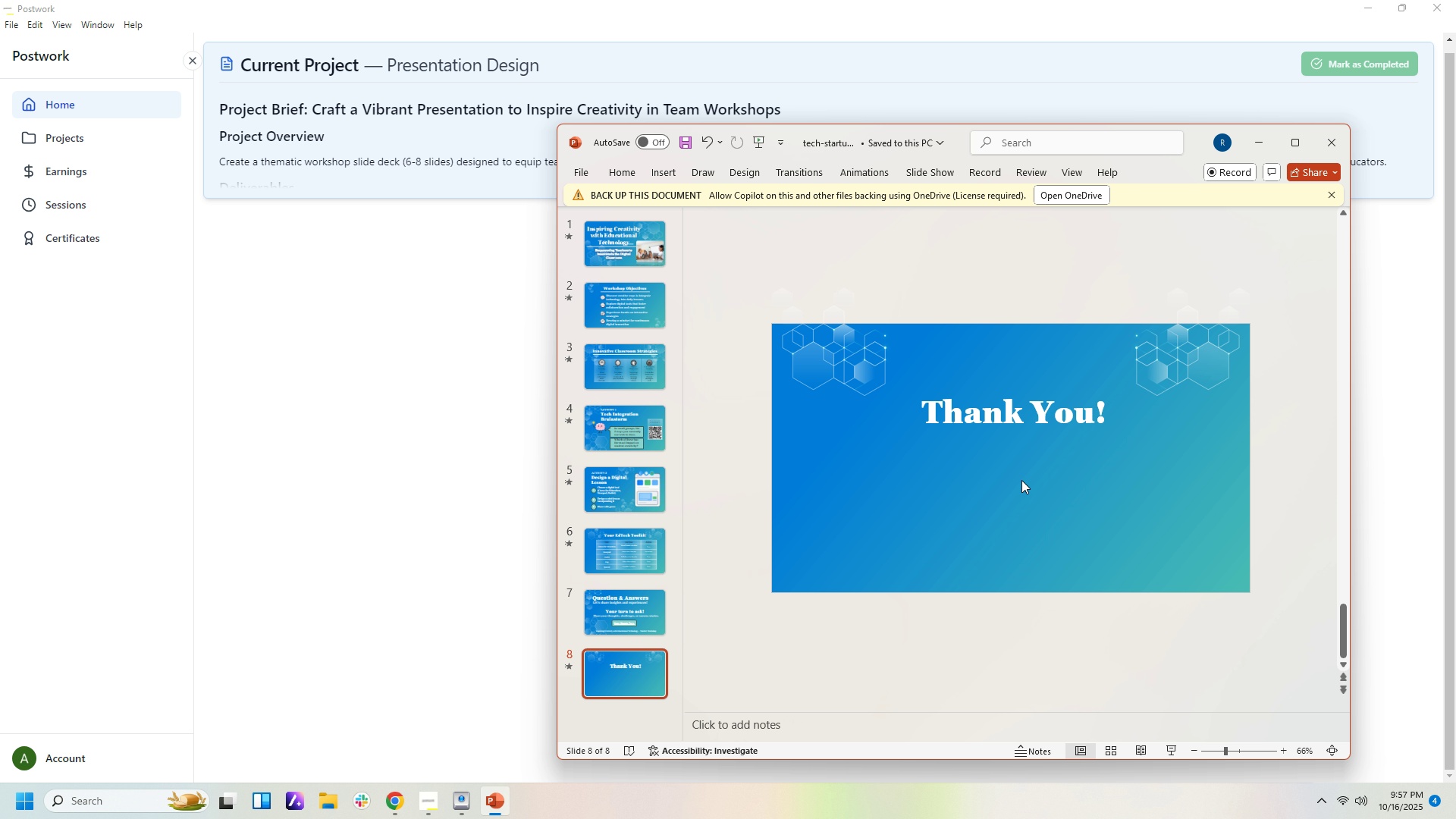 
left_click([1021, 480])
 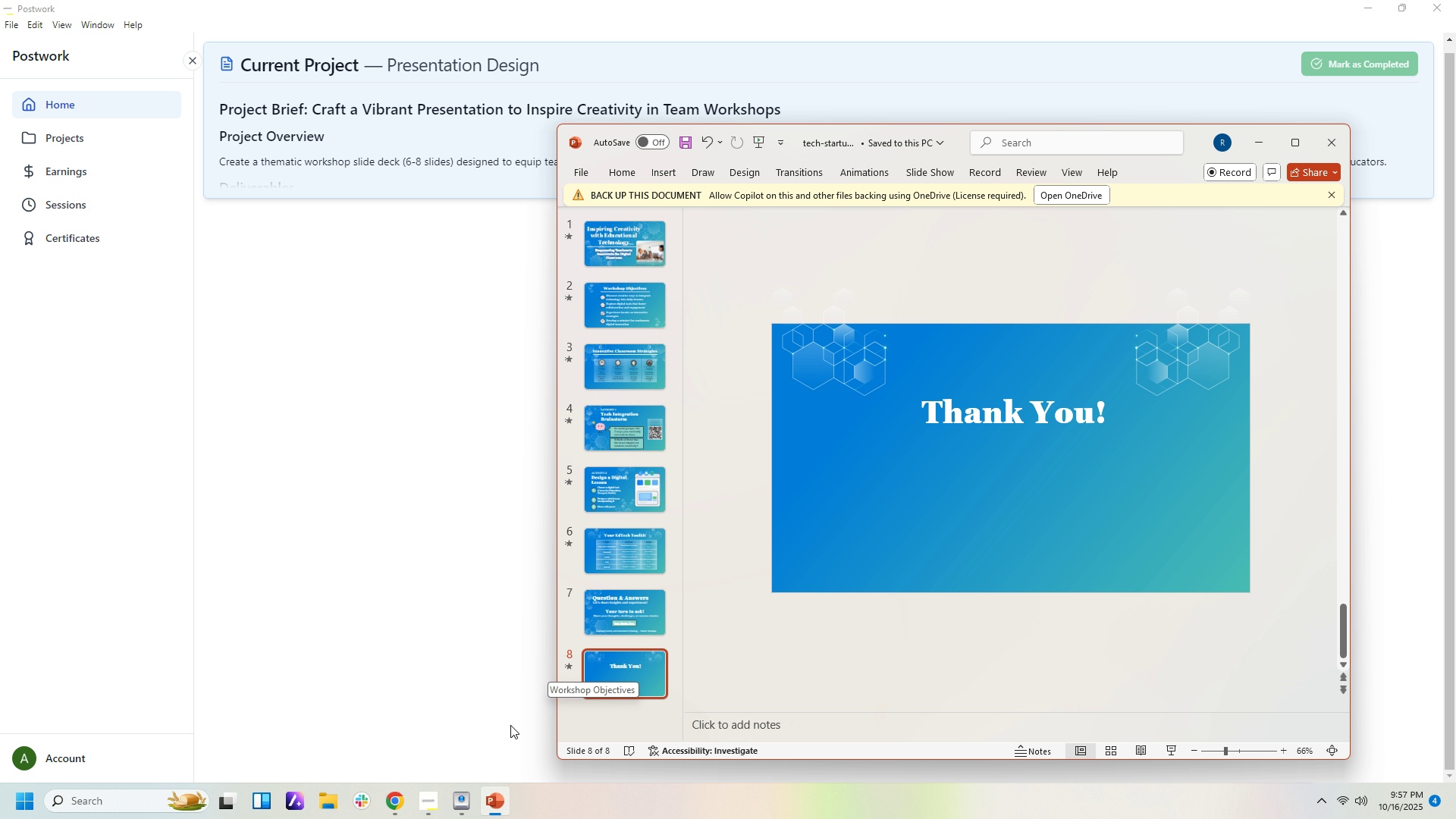 
left_click([408, 799])
 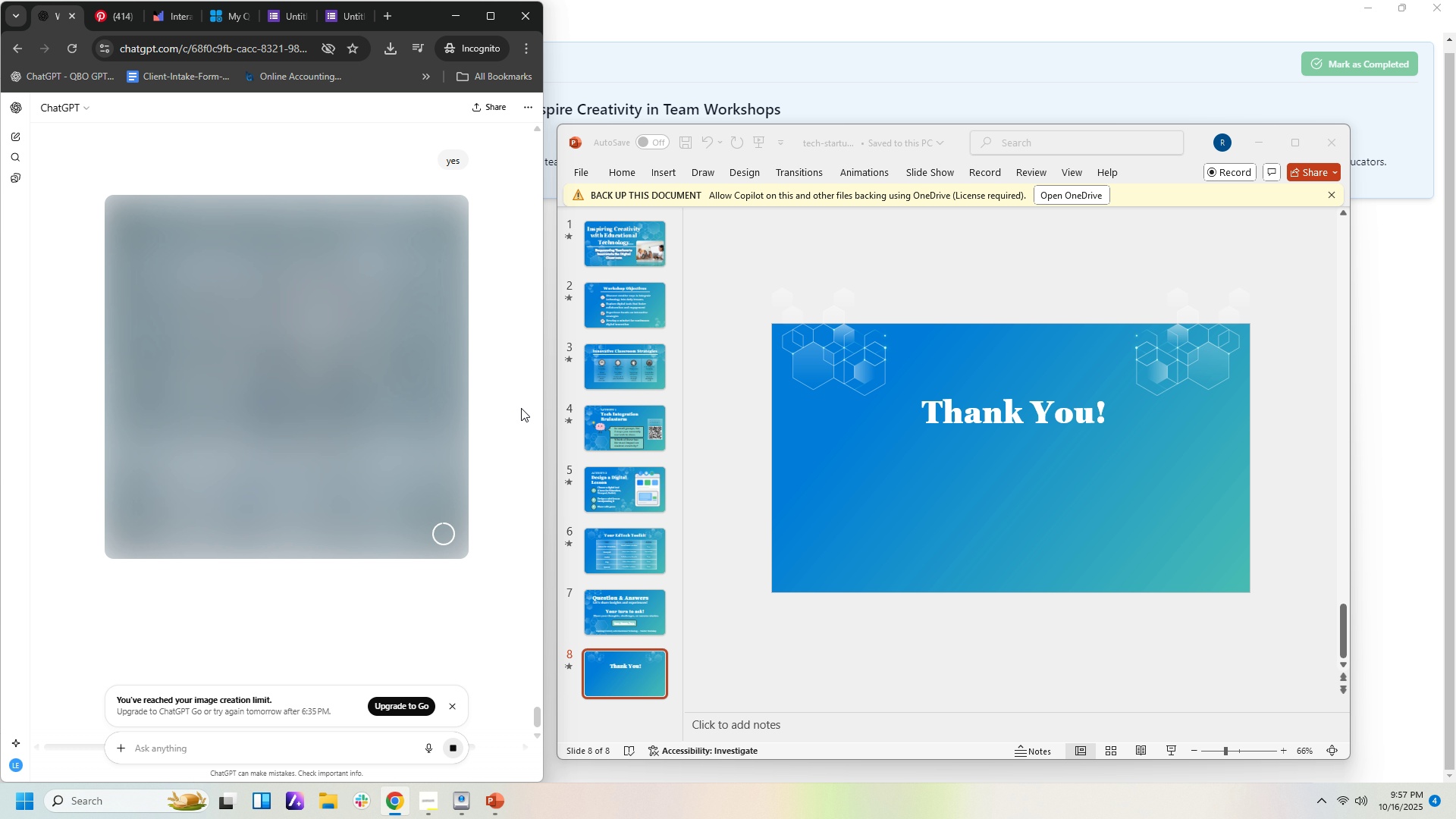 
wait(47.19)
 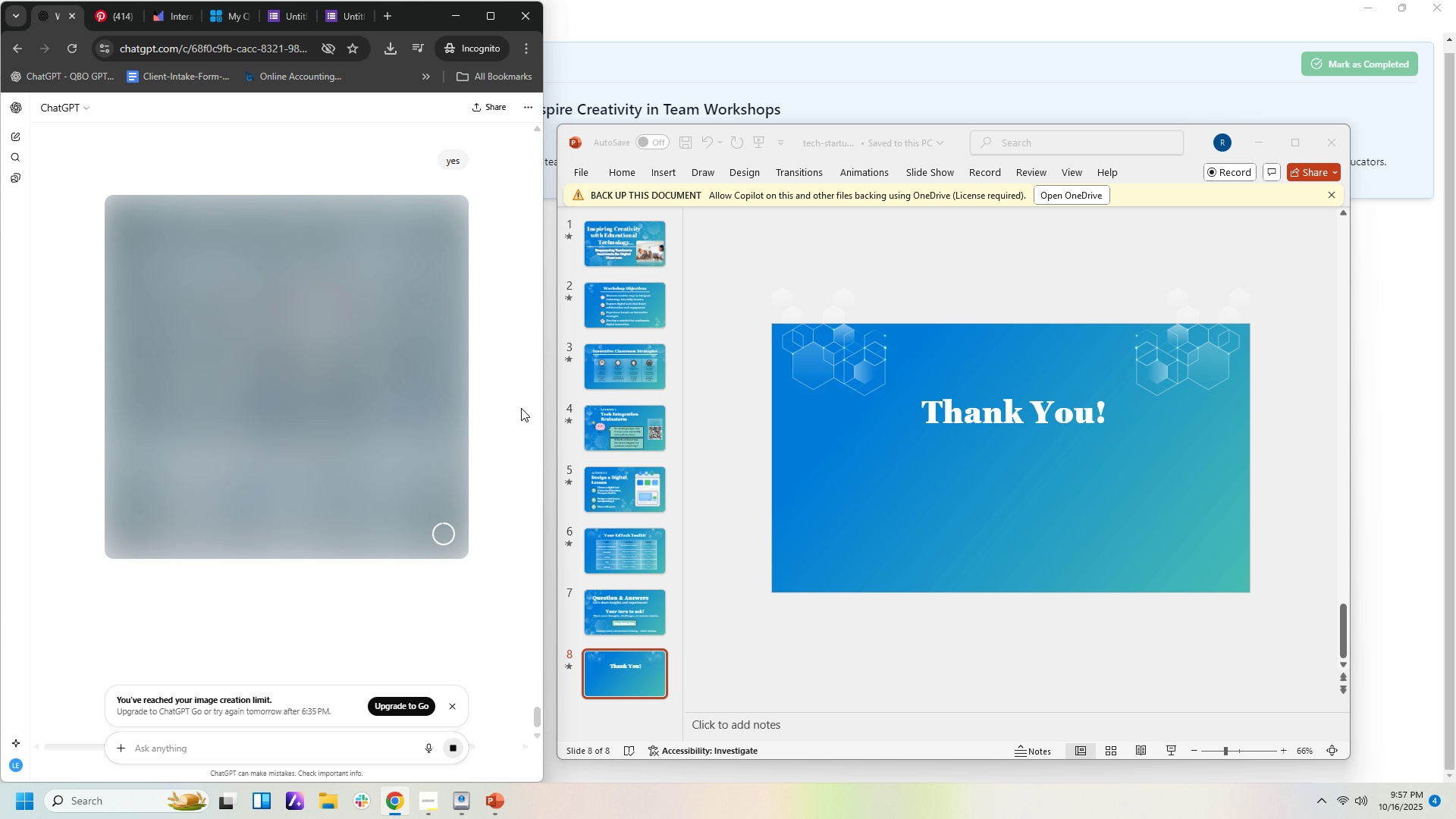 
mouse_move([501, 801])
 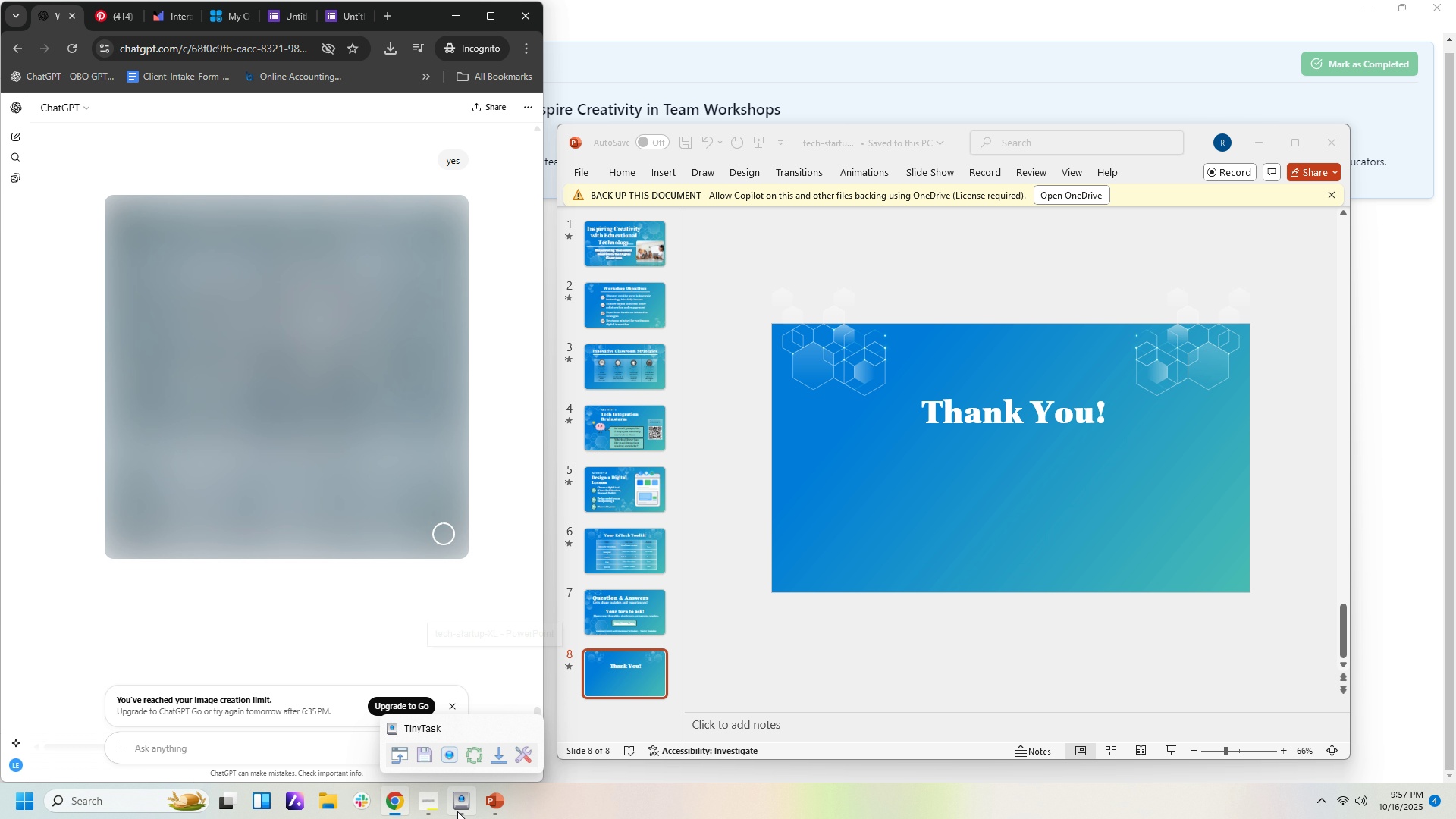 
mouse_move([469, 807])